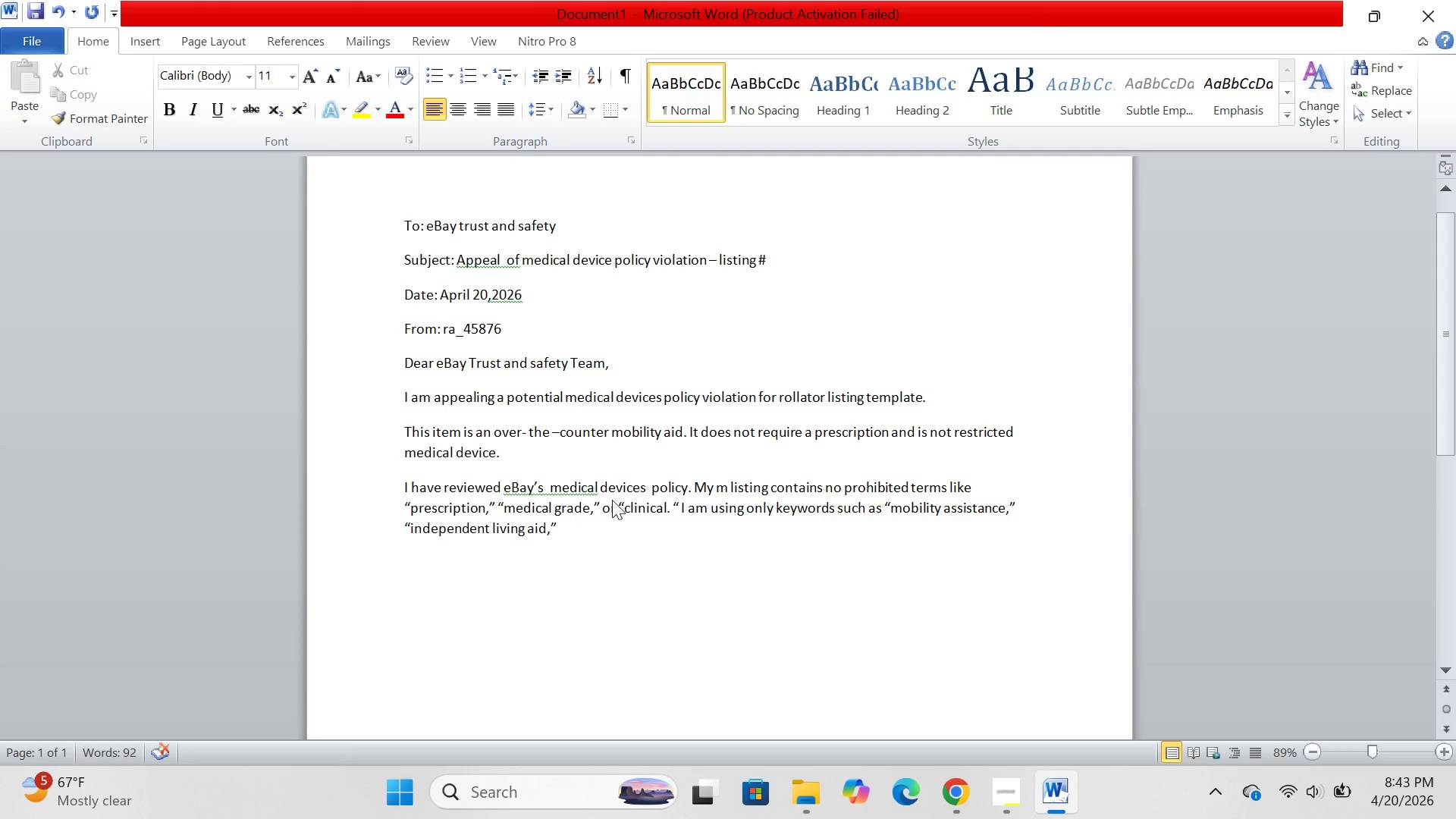 
key(ArrowRight)
 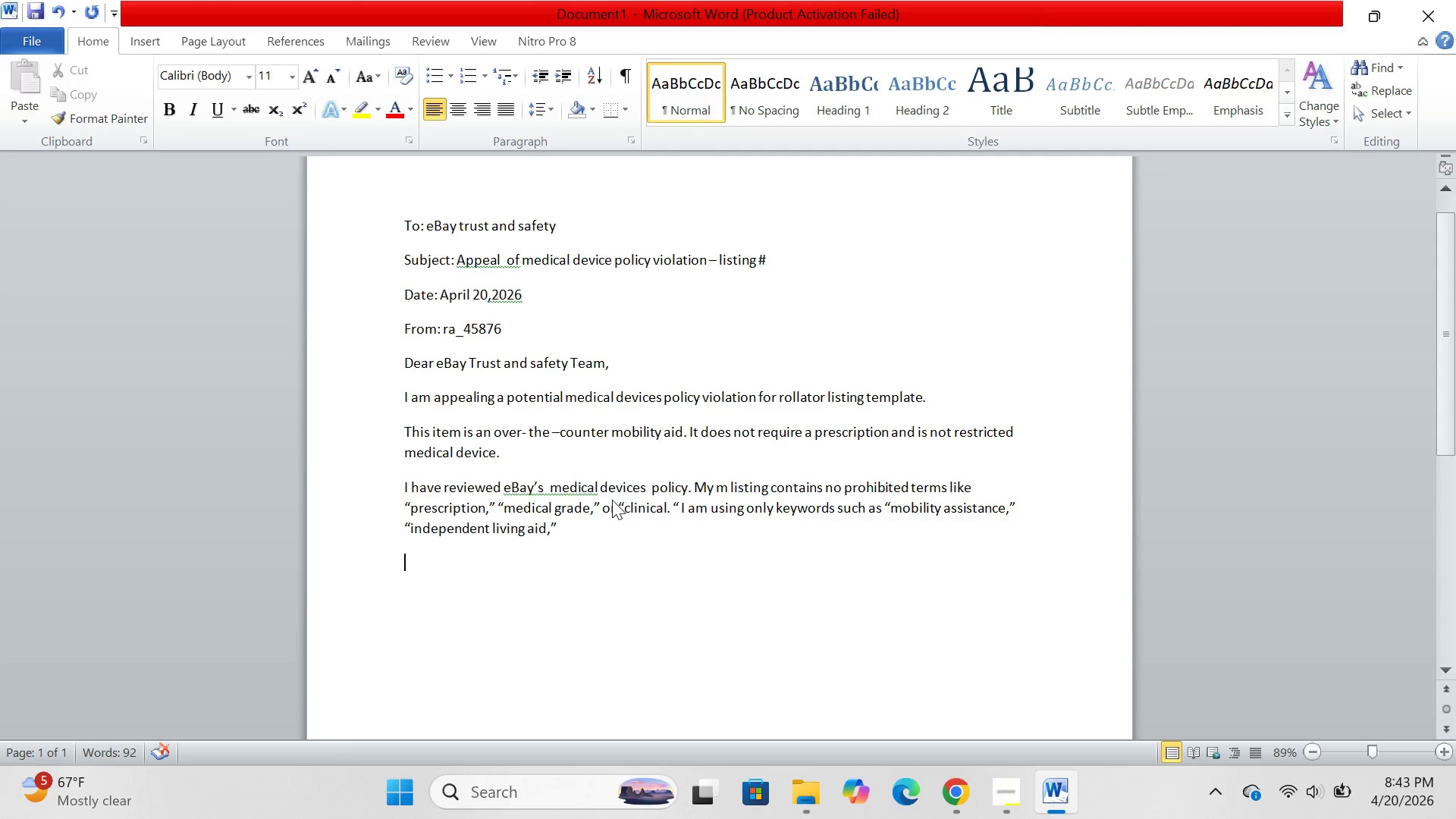 
key(ArrowRight)
 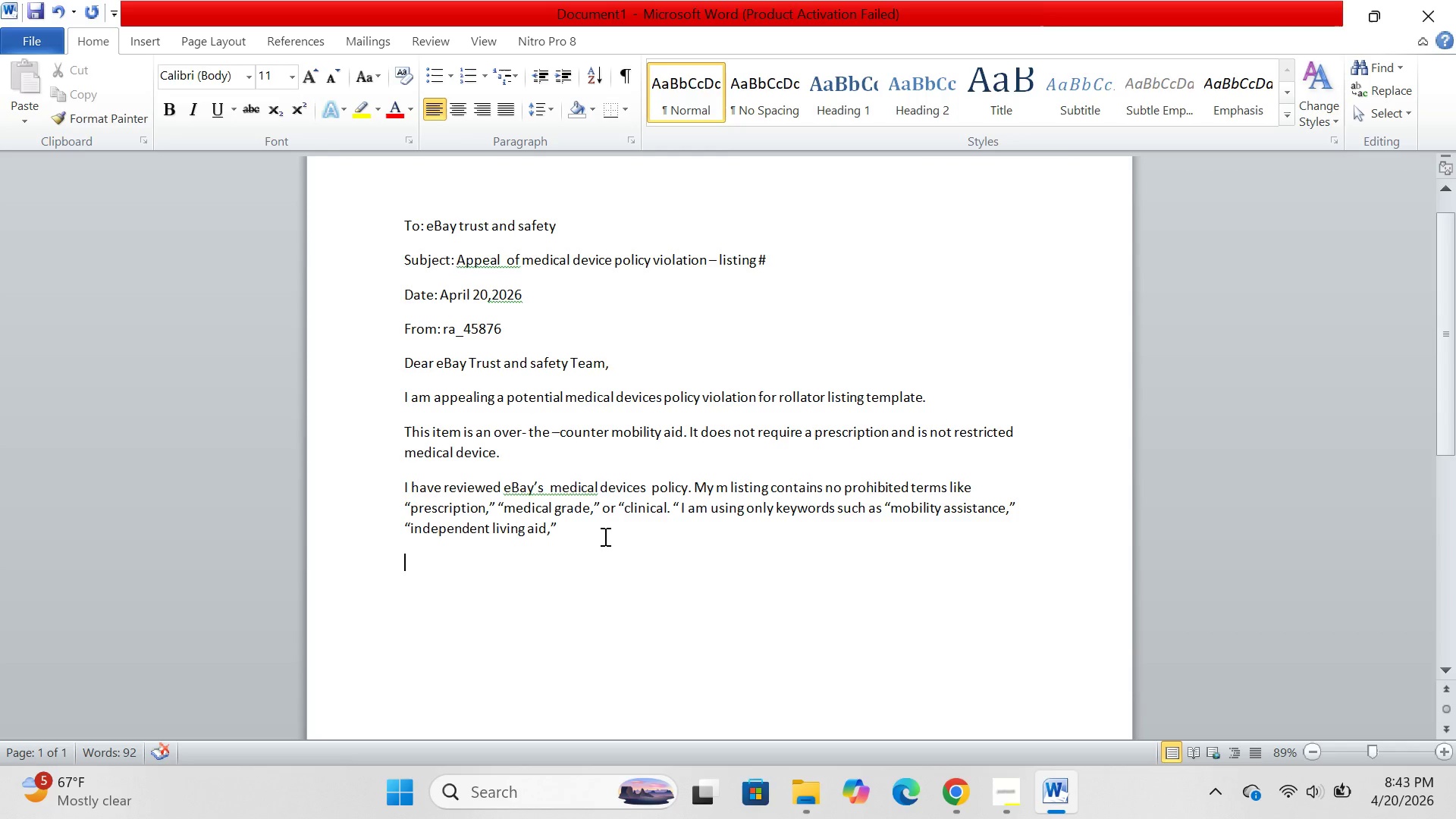 
left_click([604, 536])
 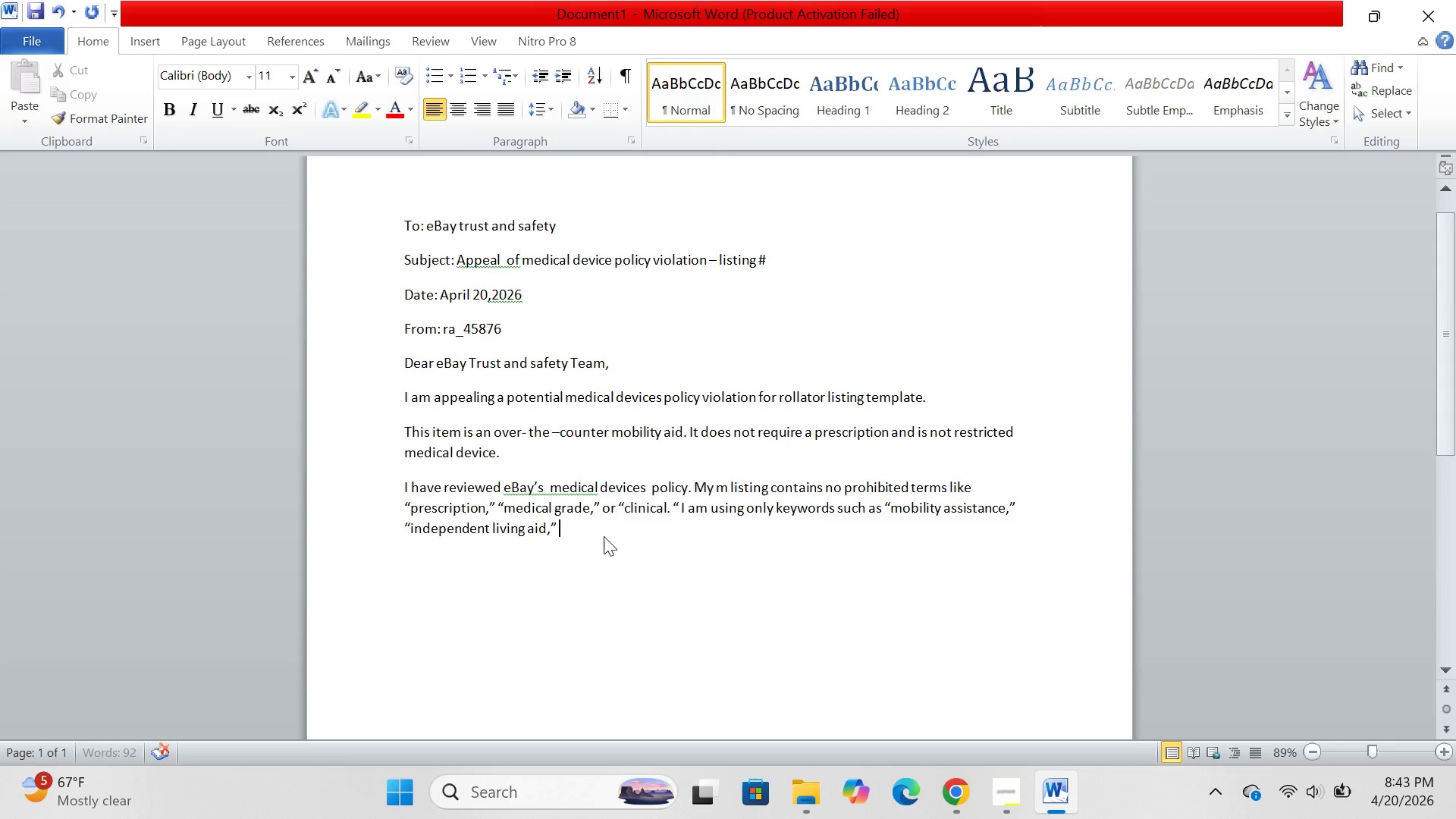 
type( and ")
 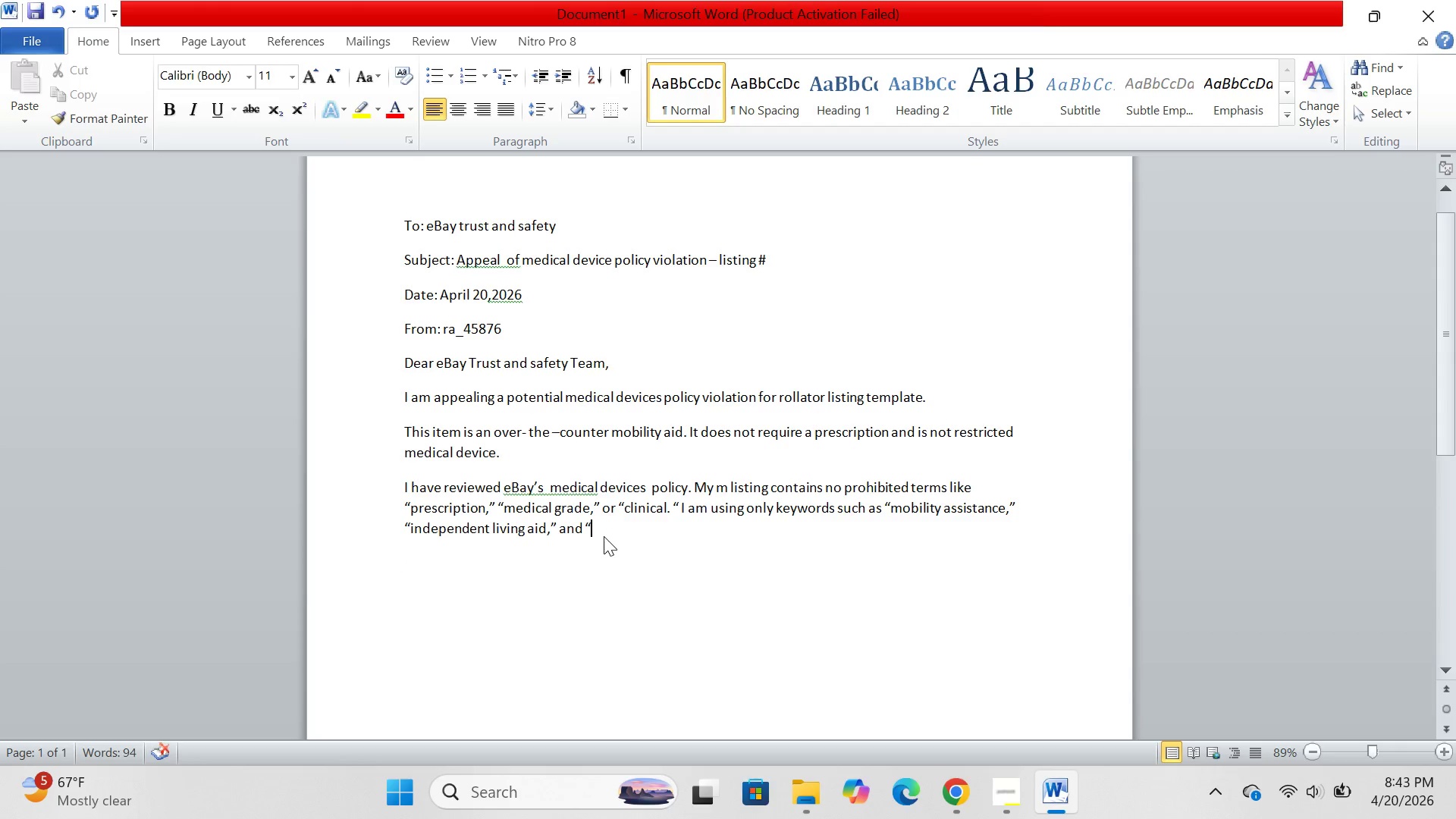 
left_click([604, 536])
 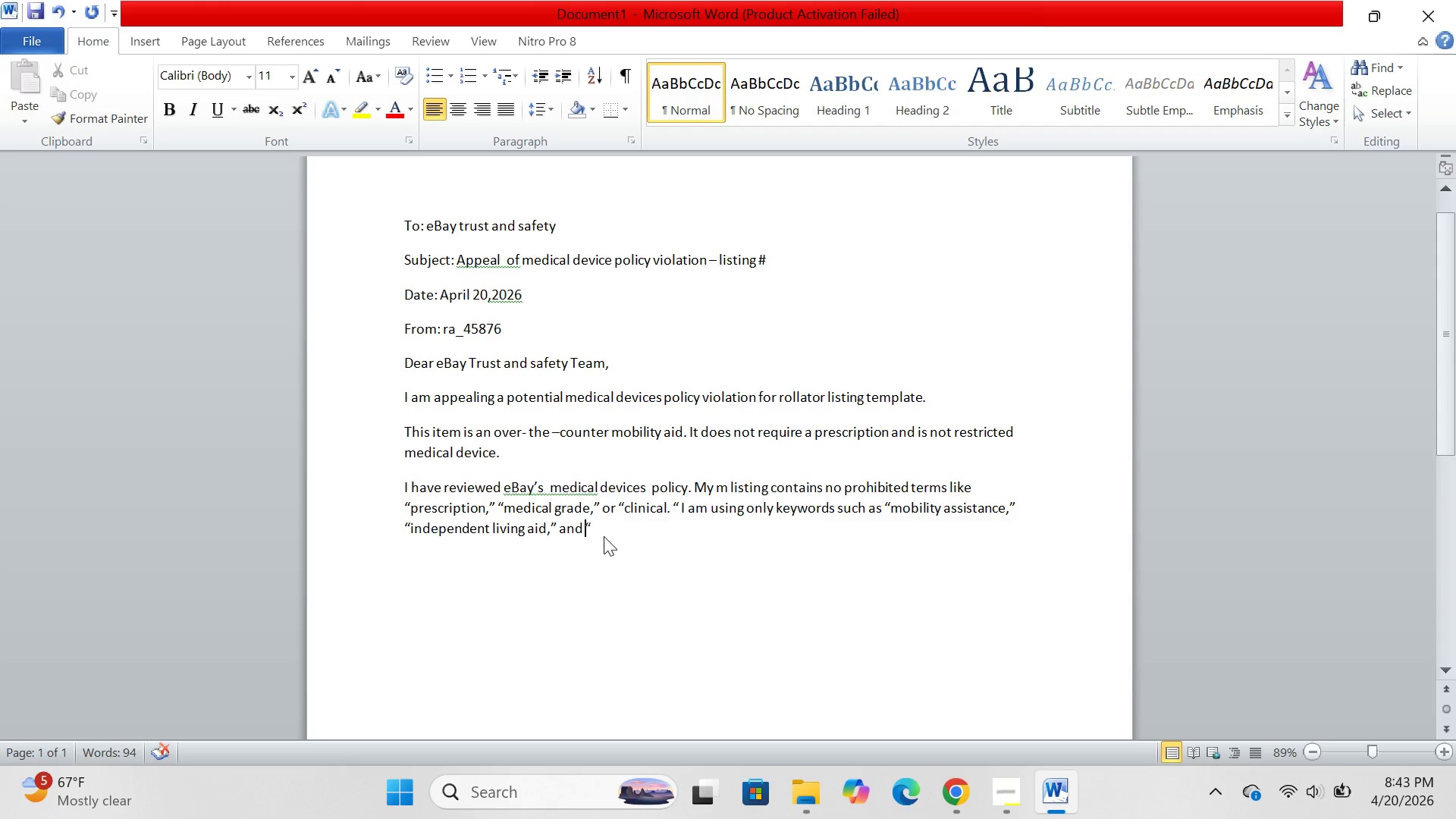 
key(ArrowLeft)
 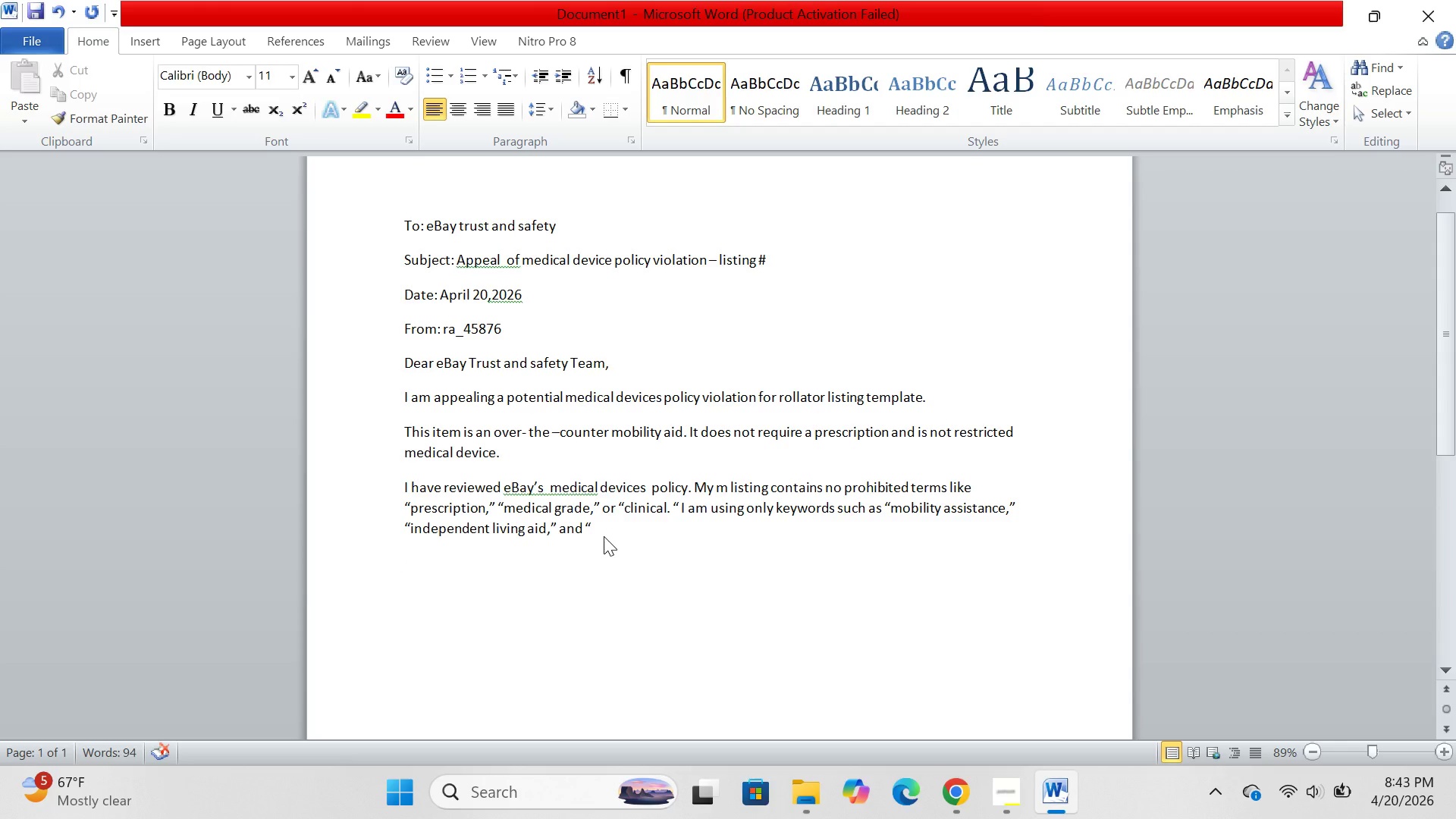 
key(Space)
 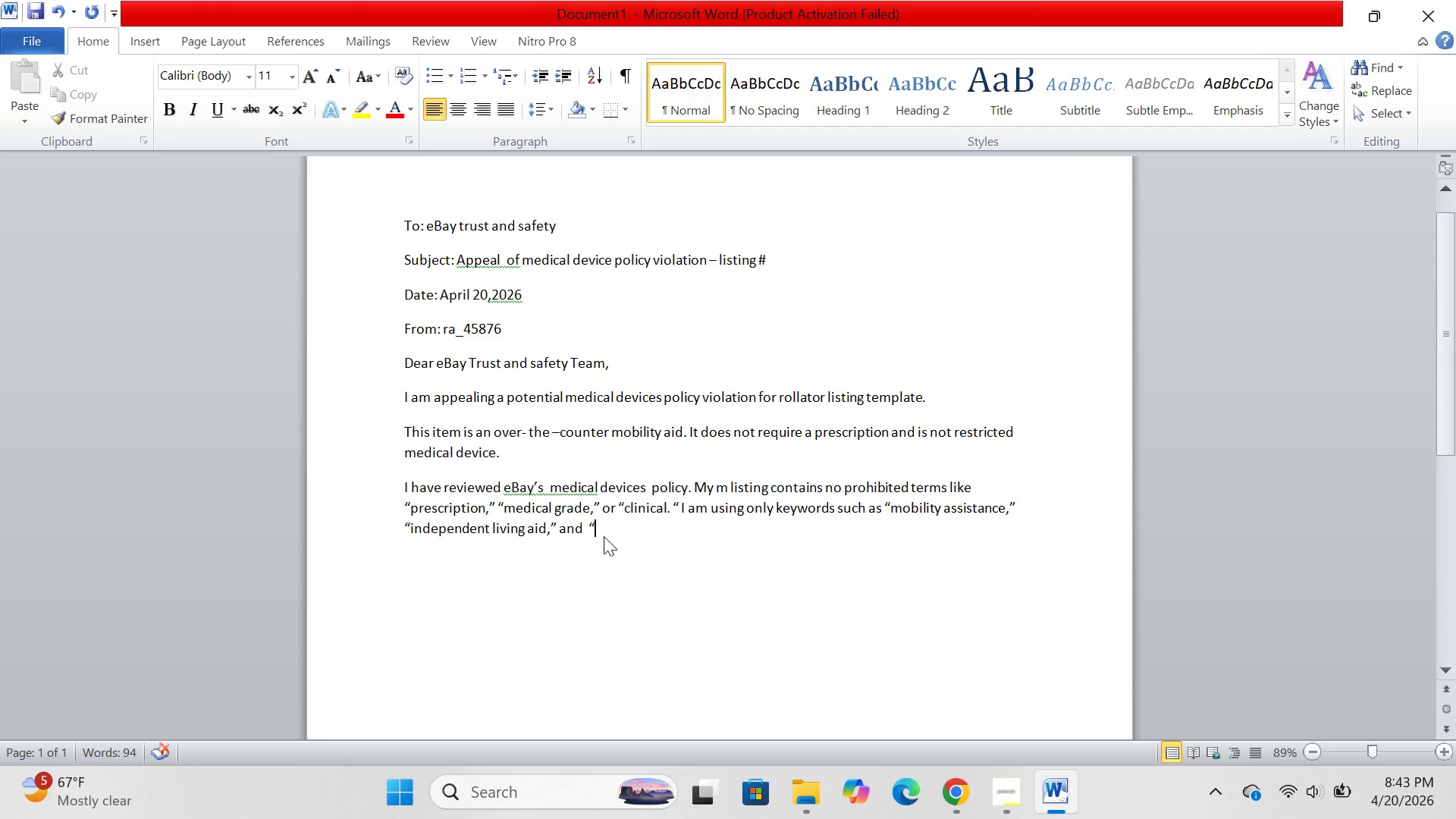 
key(ArrowRight)
 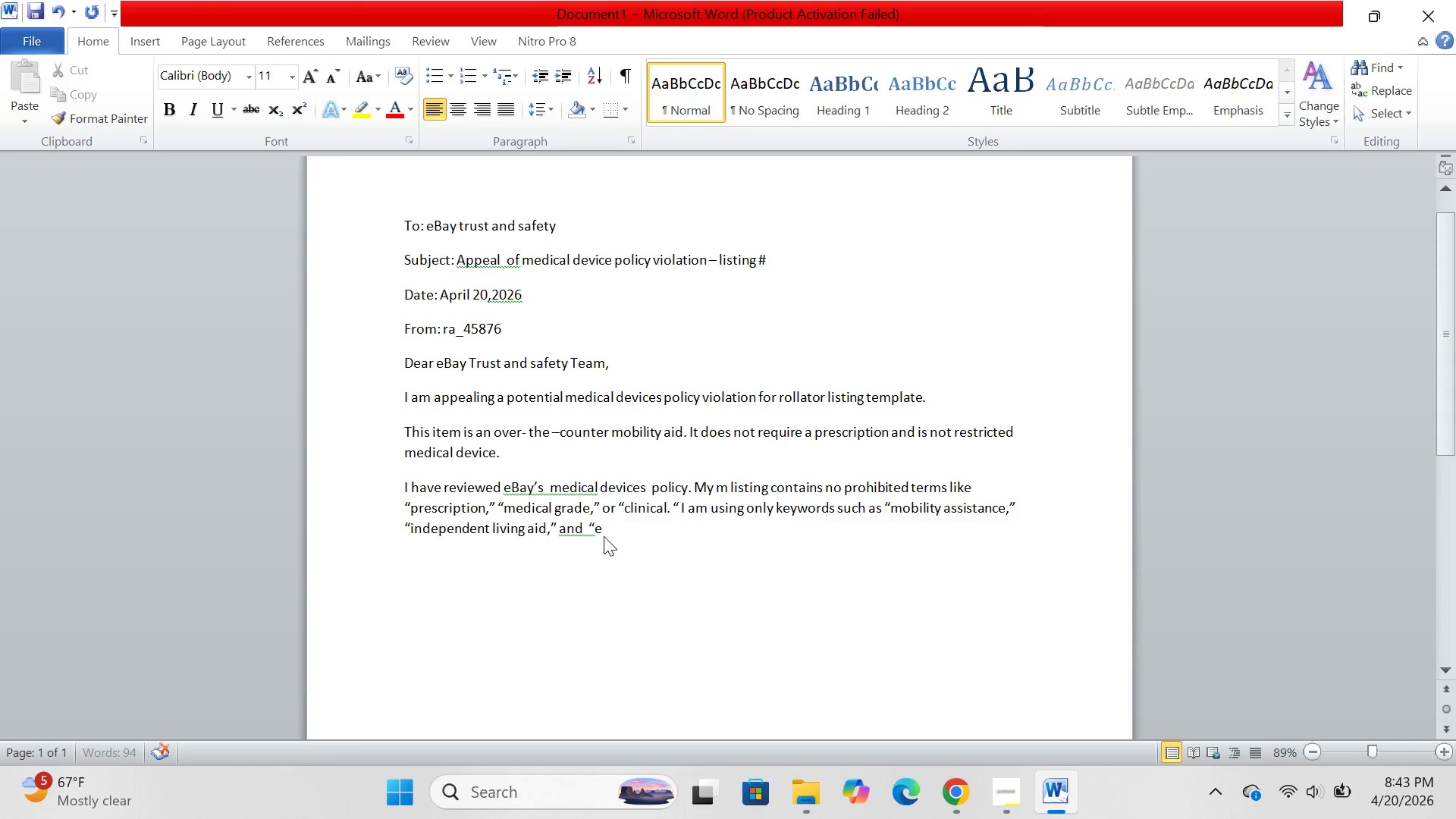 
type(ergonomic support.")
 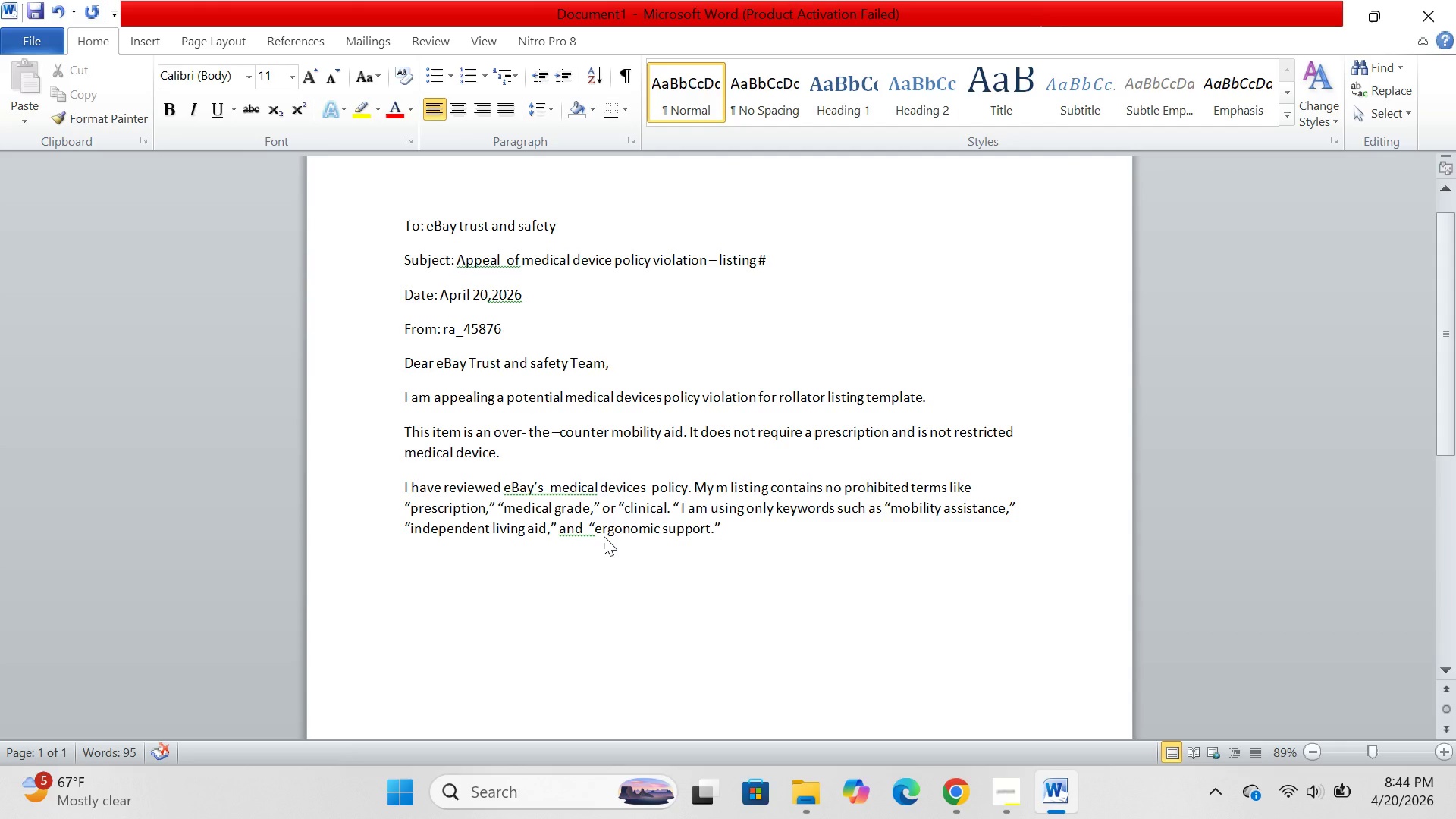 
key(Enter)
 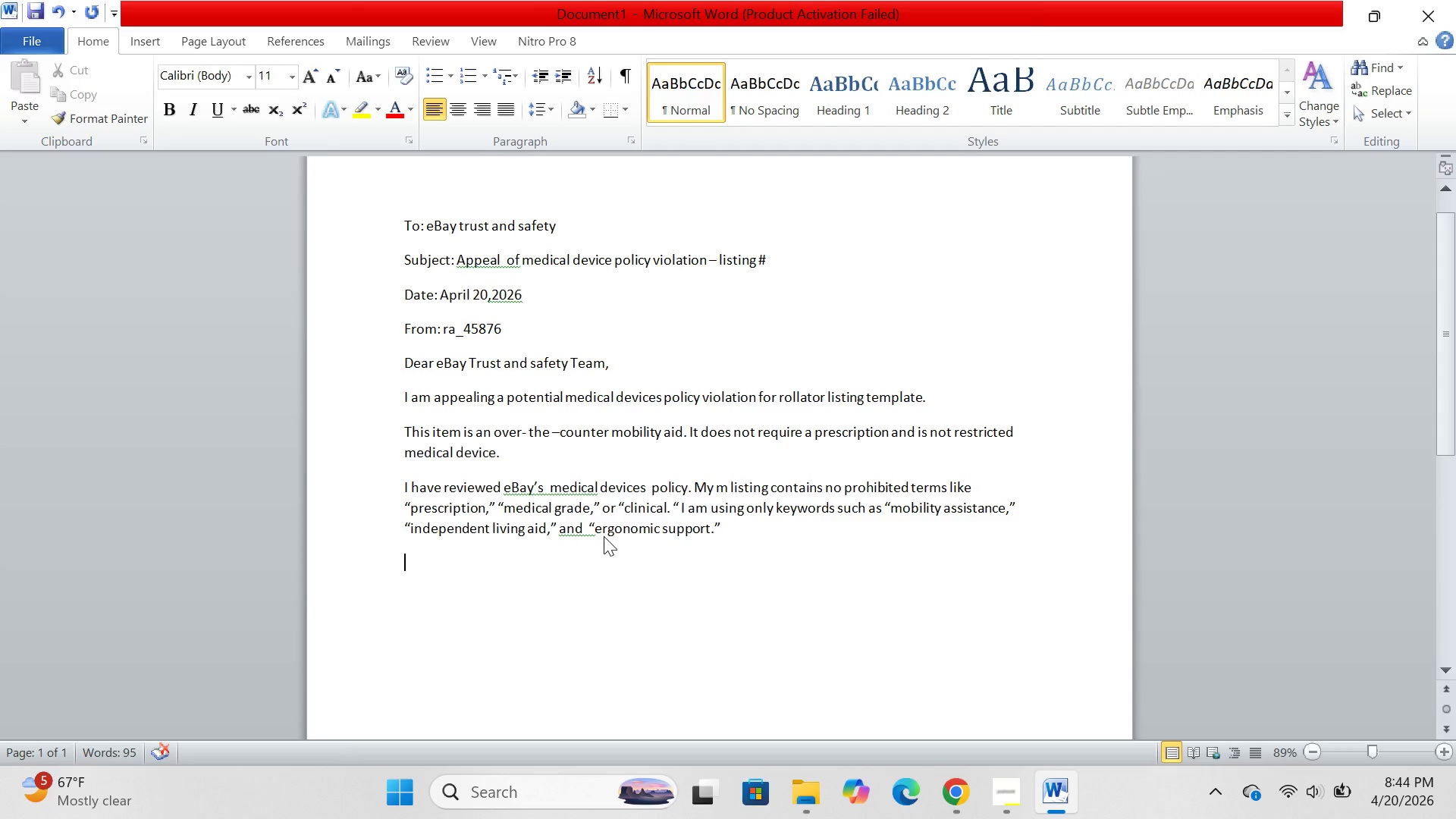 
type(pleas review my templ)
 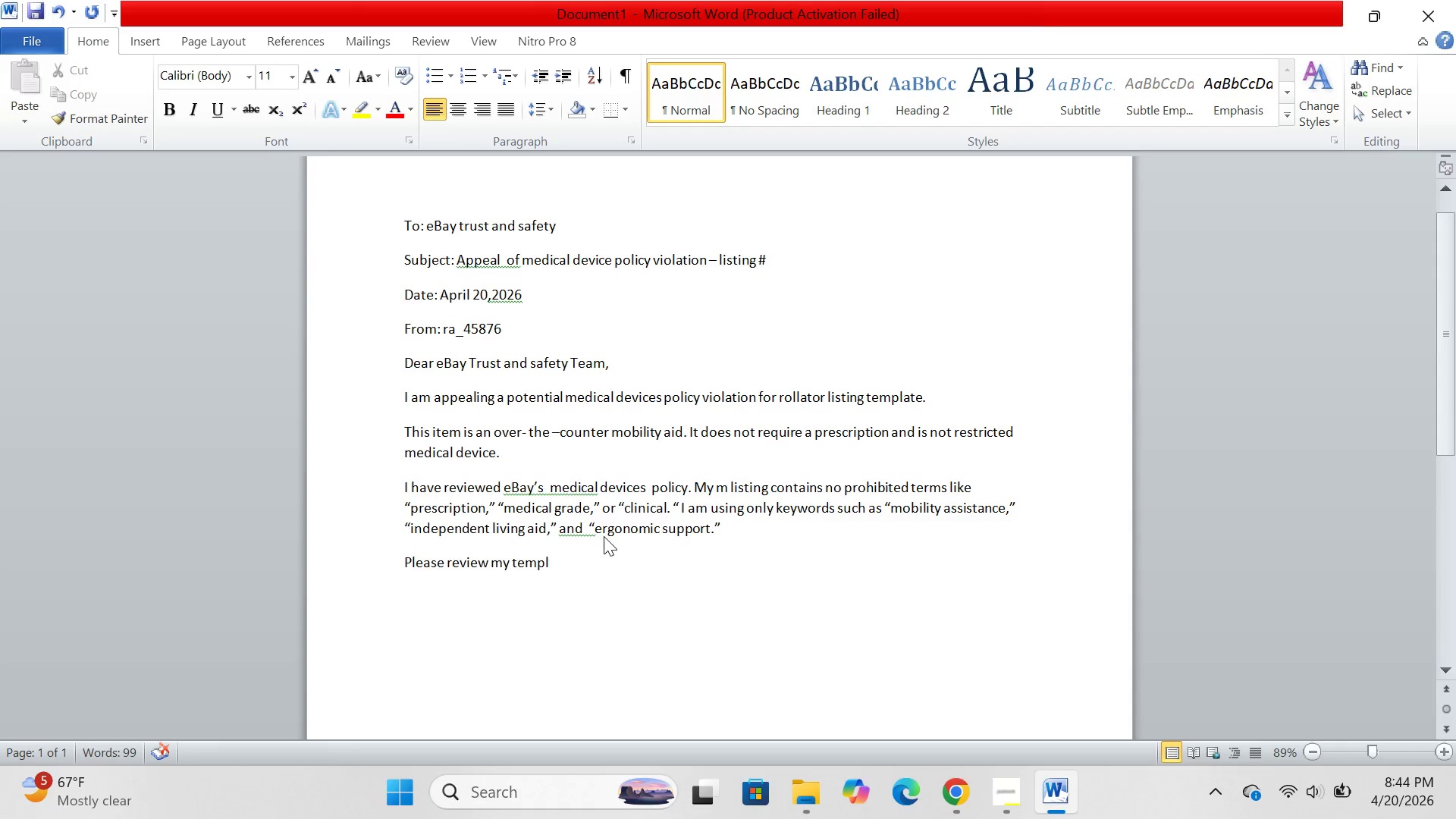 
type(ate )
key(Backspace)
type(. i respectfully r)
key(Backspace)
type( request that no violation be applied to my account .)
 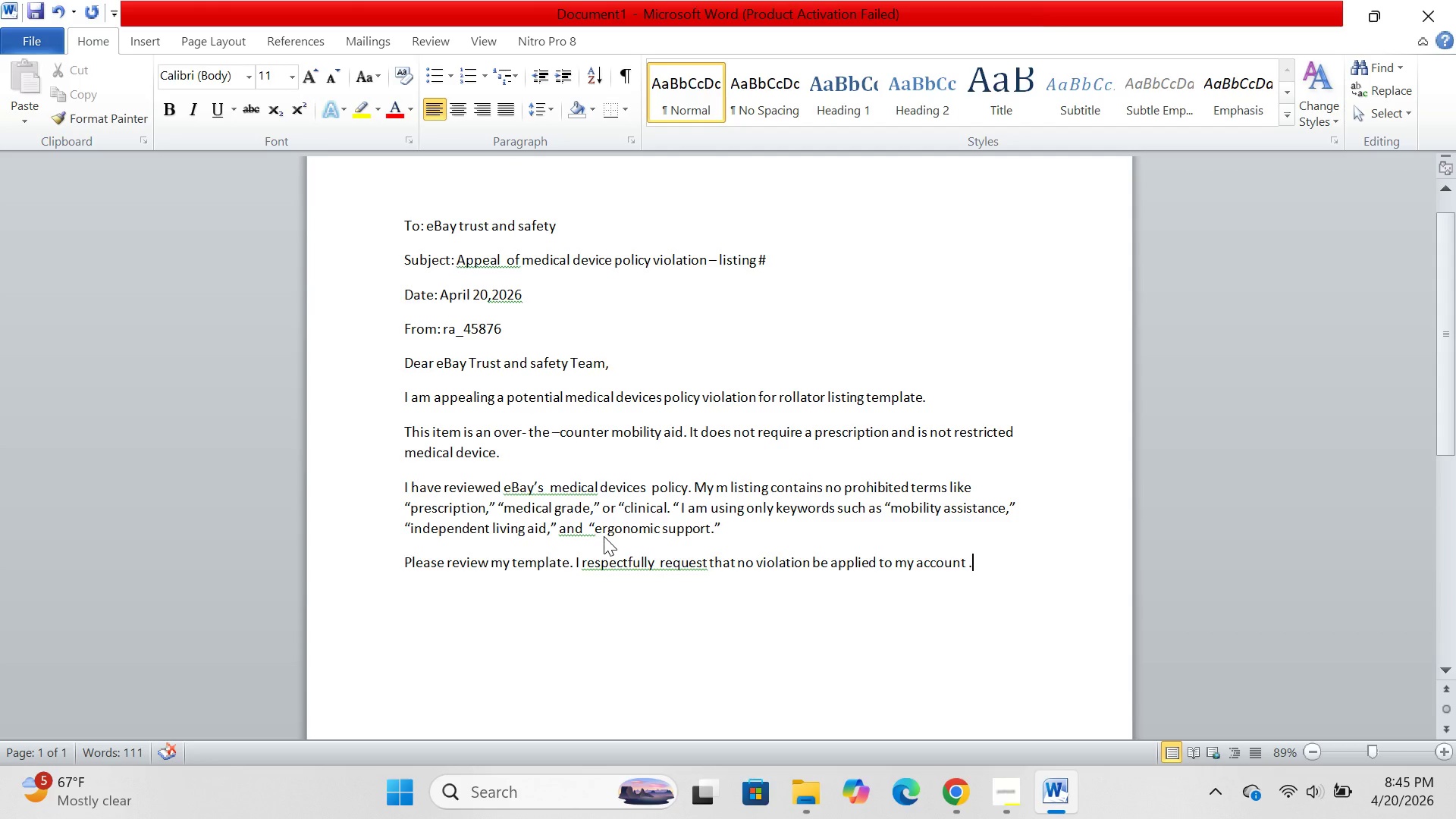 
key(Enter)
 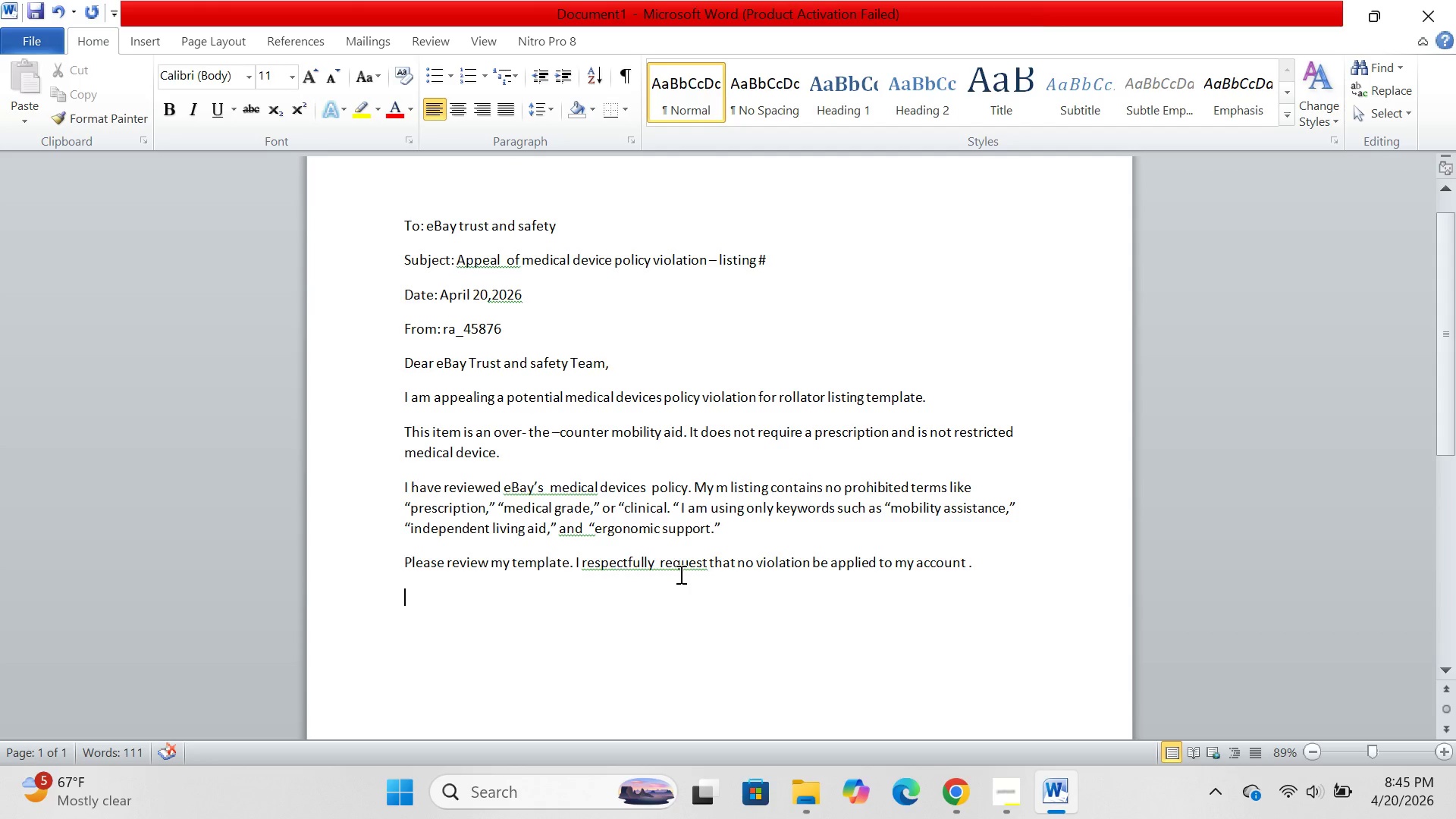 
wait(5.95)
 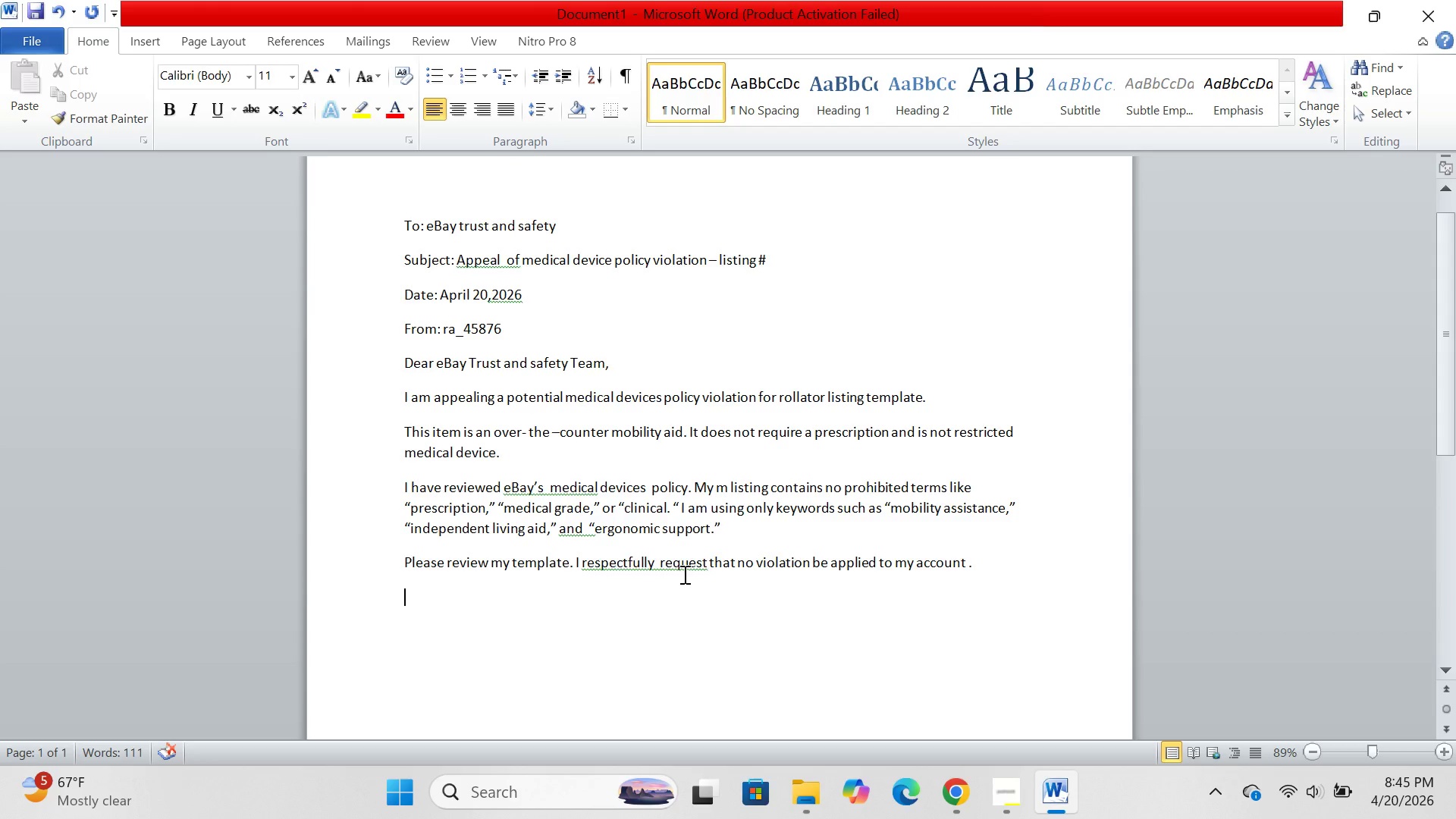 
type(thank you for you)
 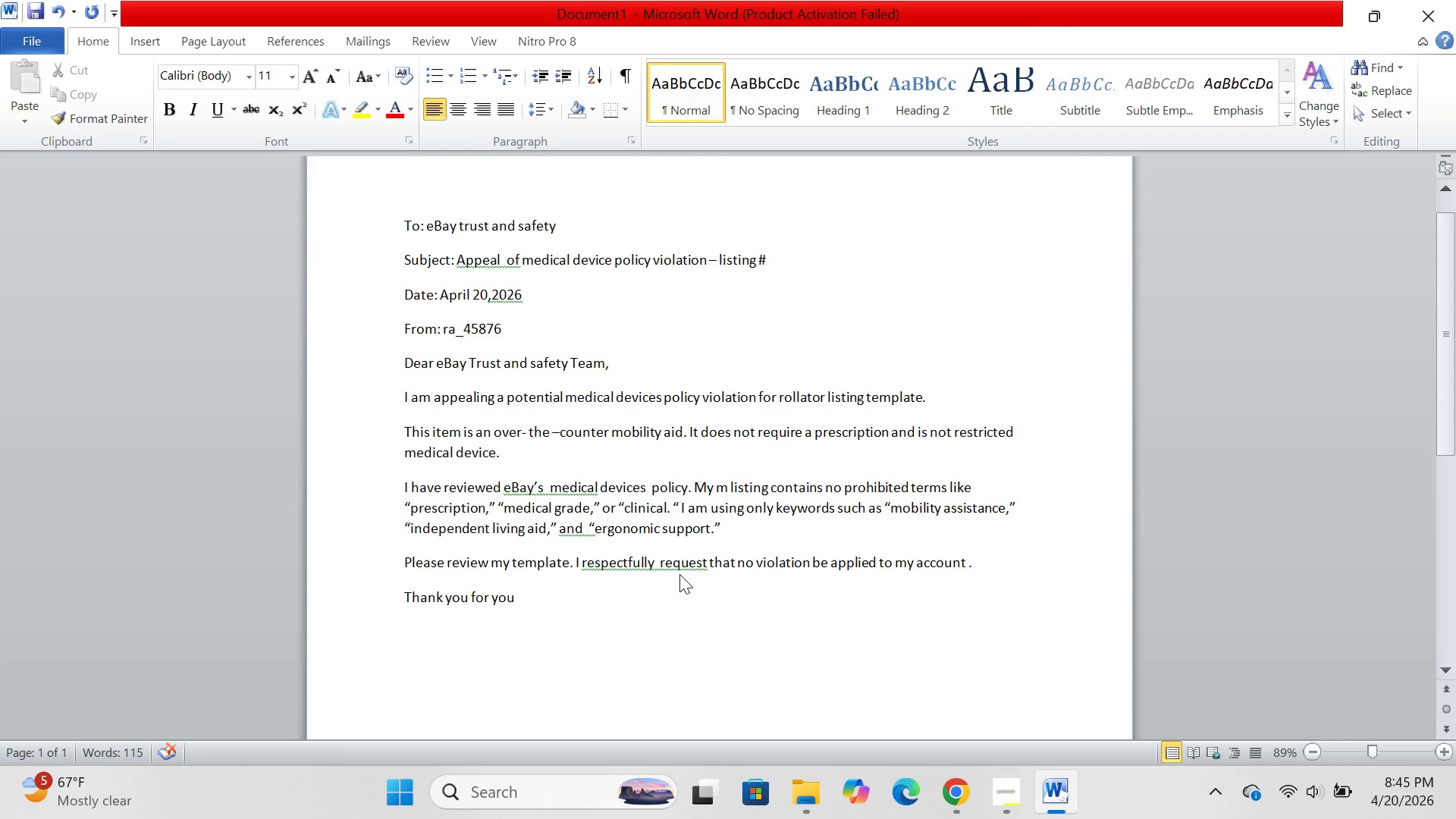 
type(r time )
key(Backspace)
type(.)
 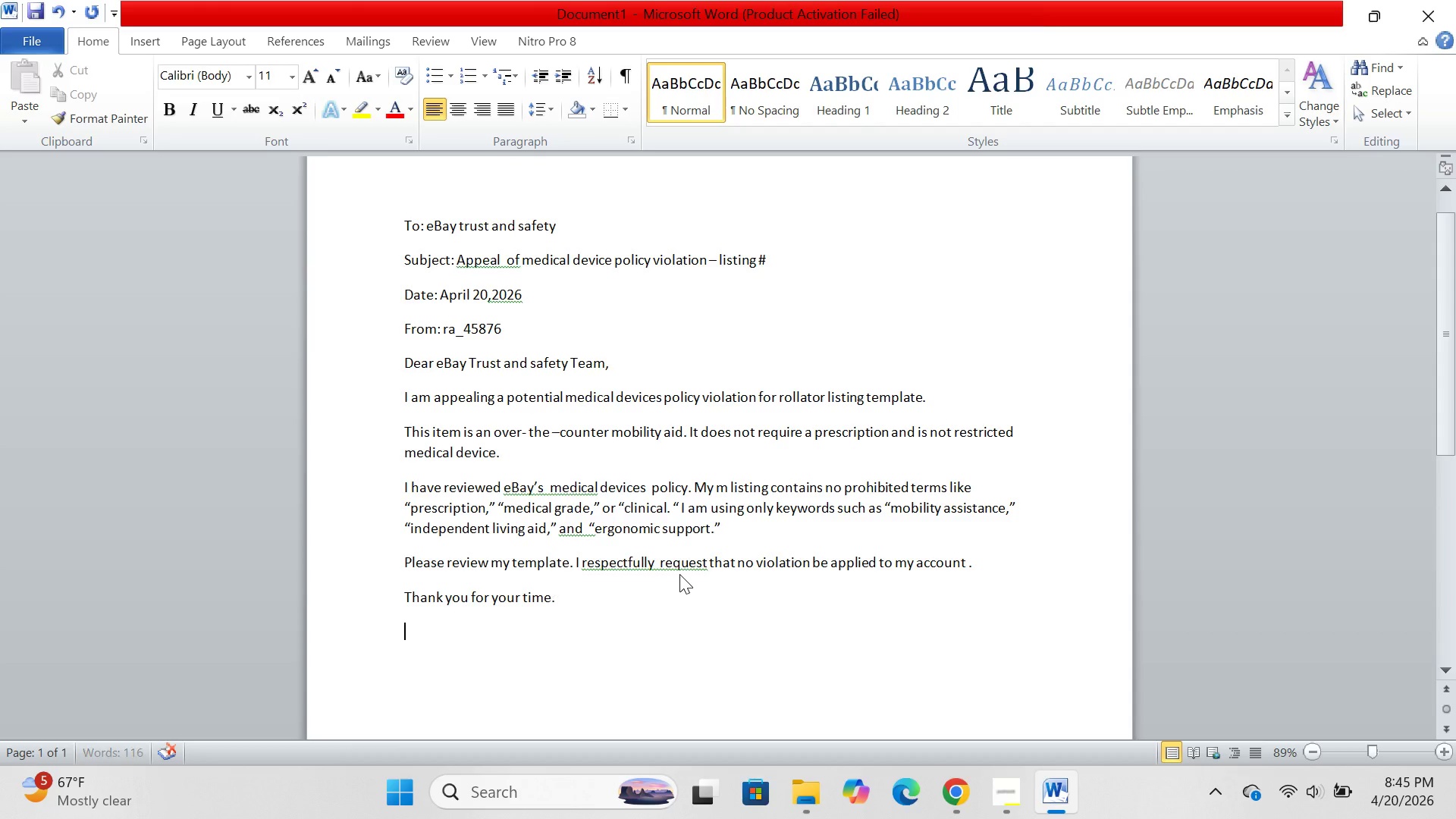 
key(Enter)
 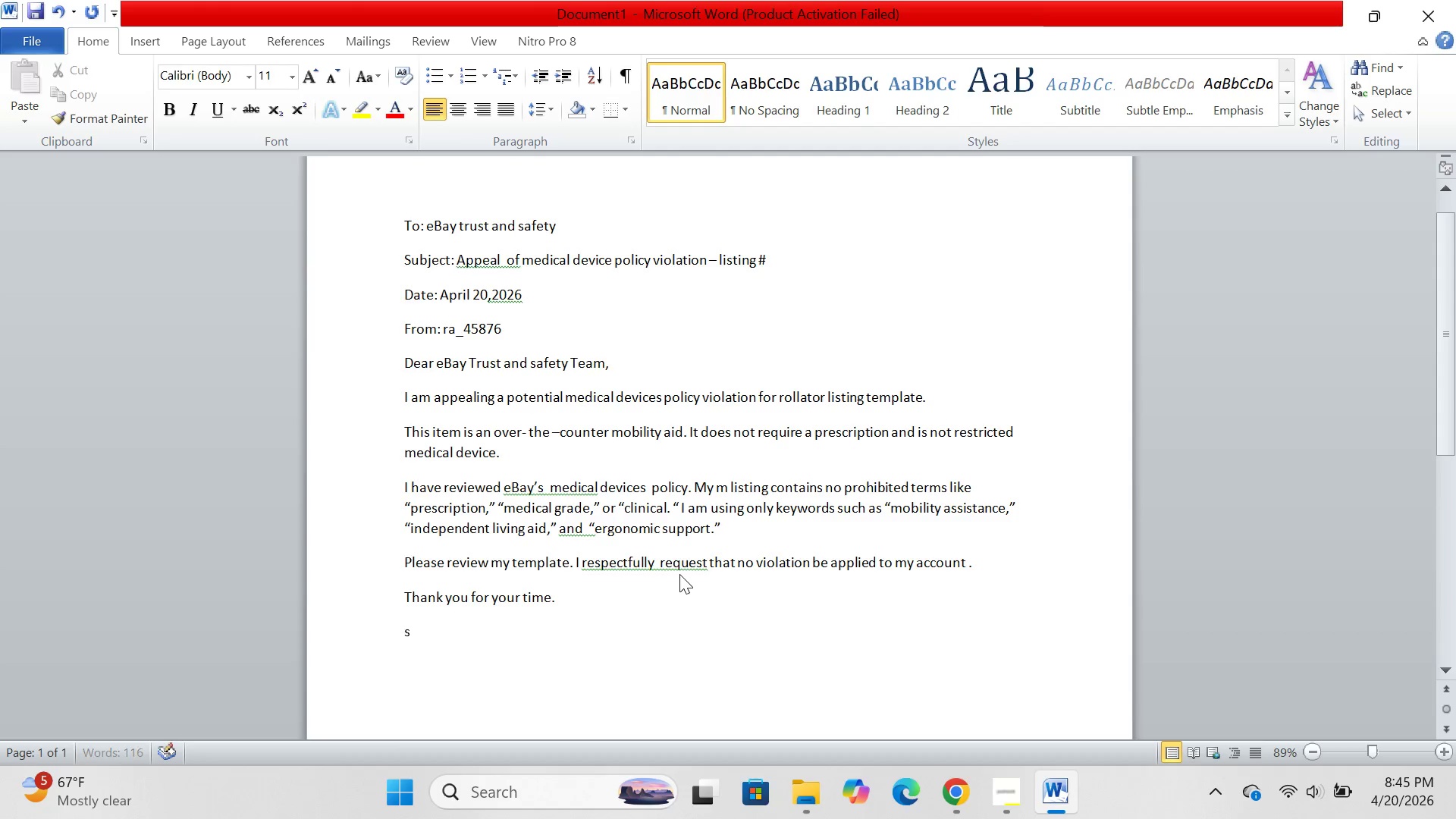 
type(sincerely,)
 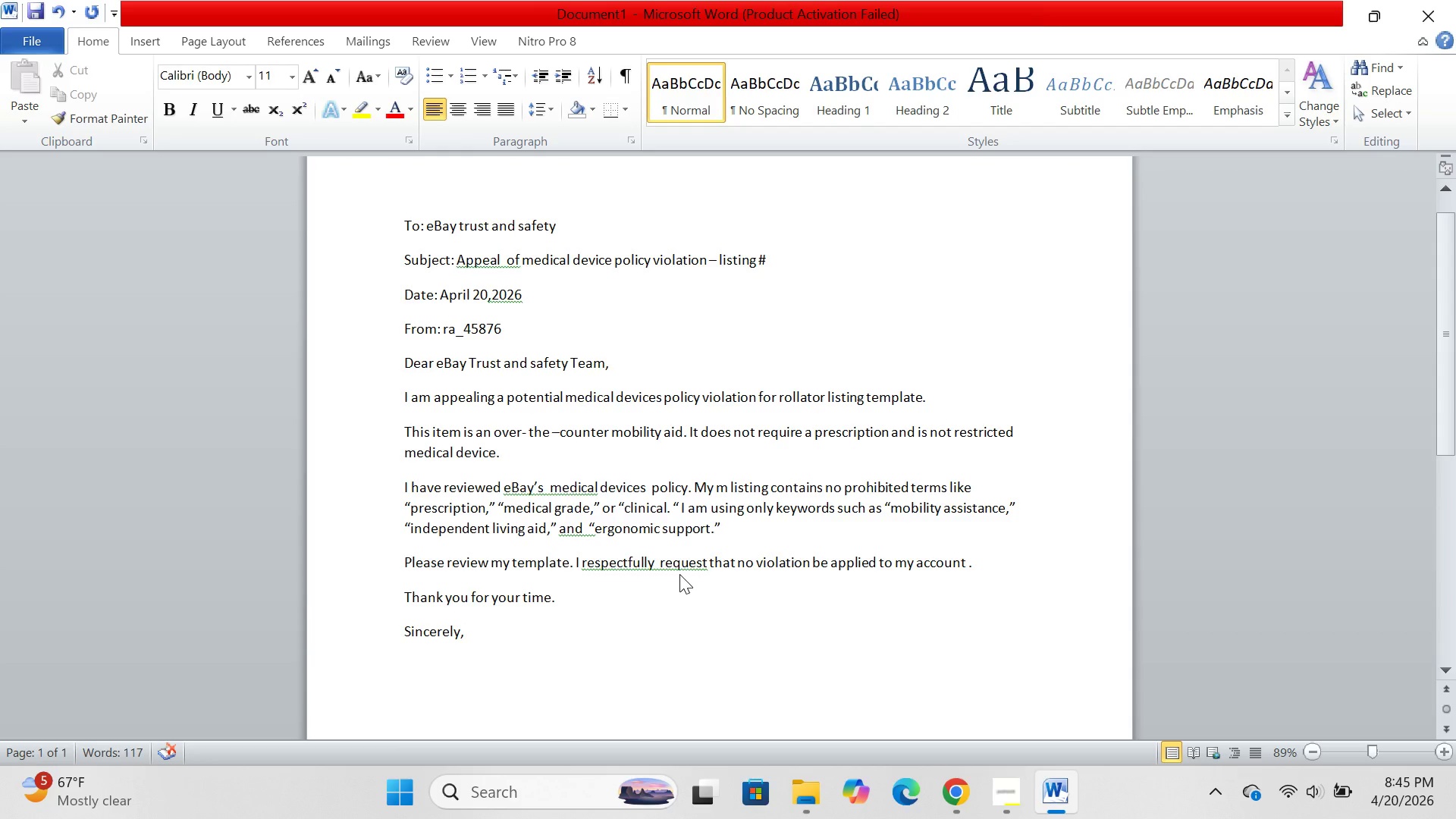 
key(Enter)
 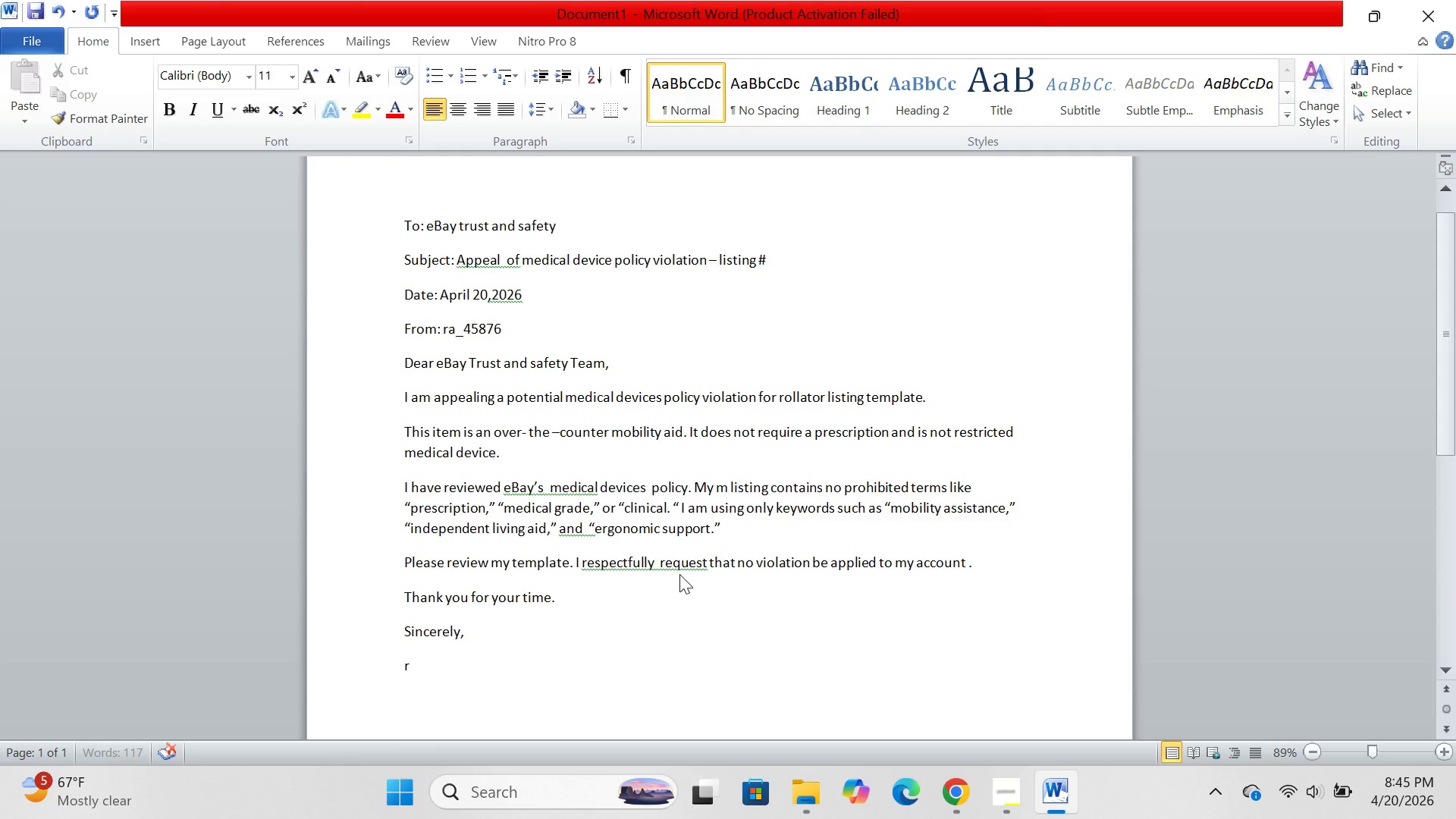 
type(ra_45876)
 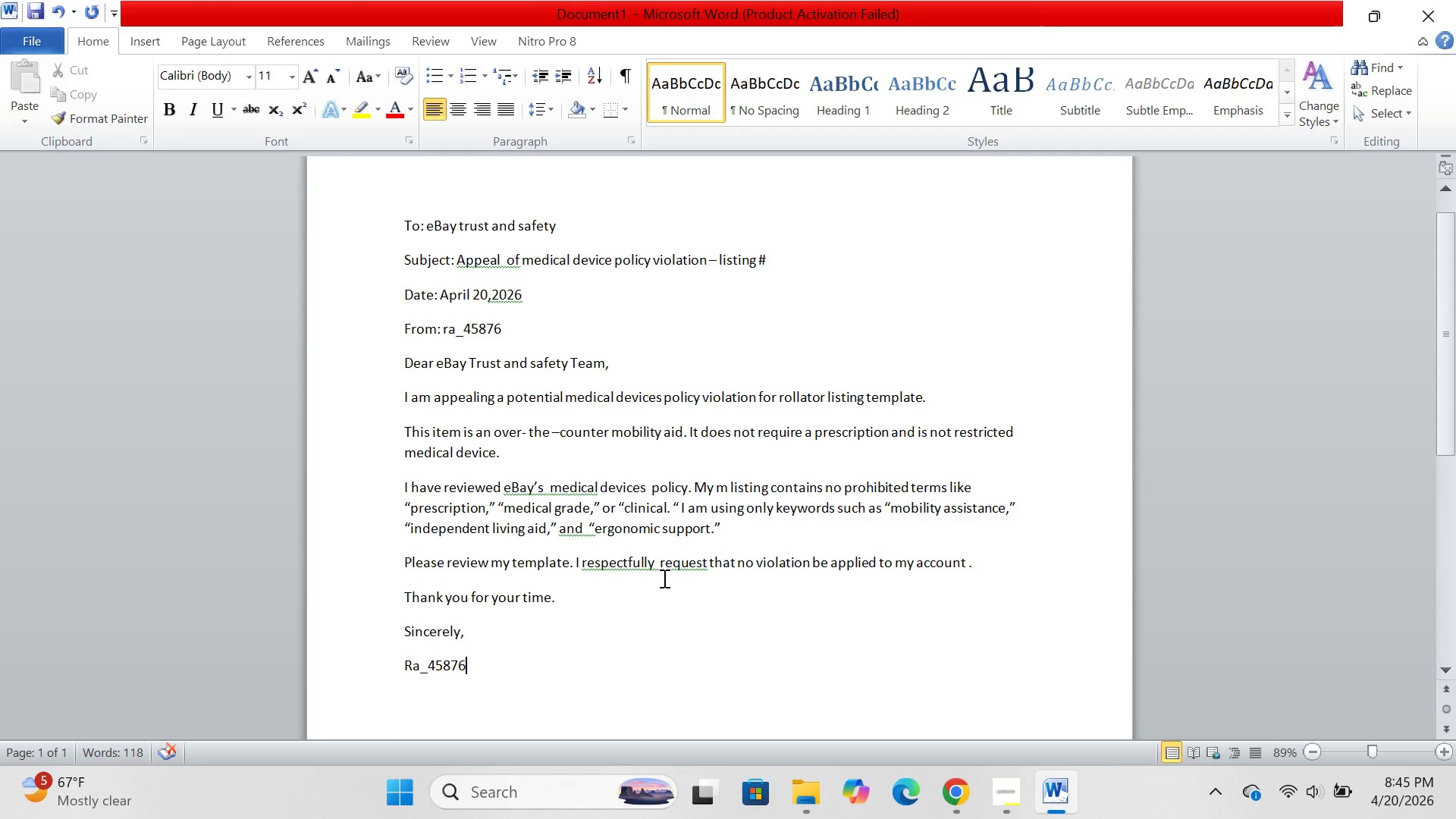 
left_click([416, 659])
 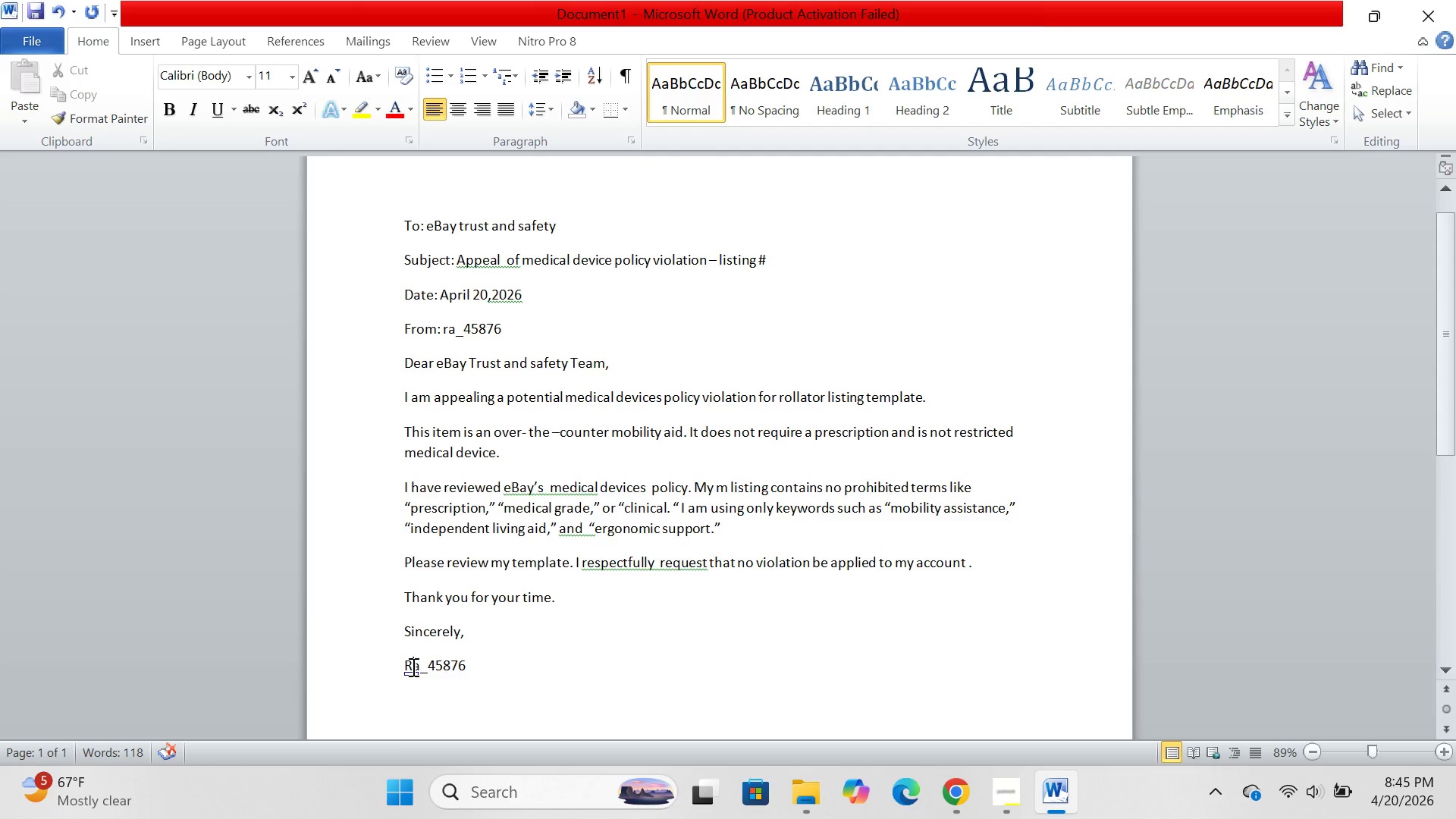 
left_click([412, 667])
 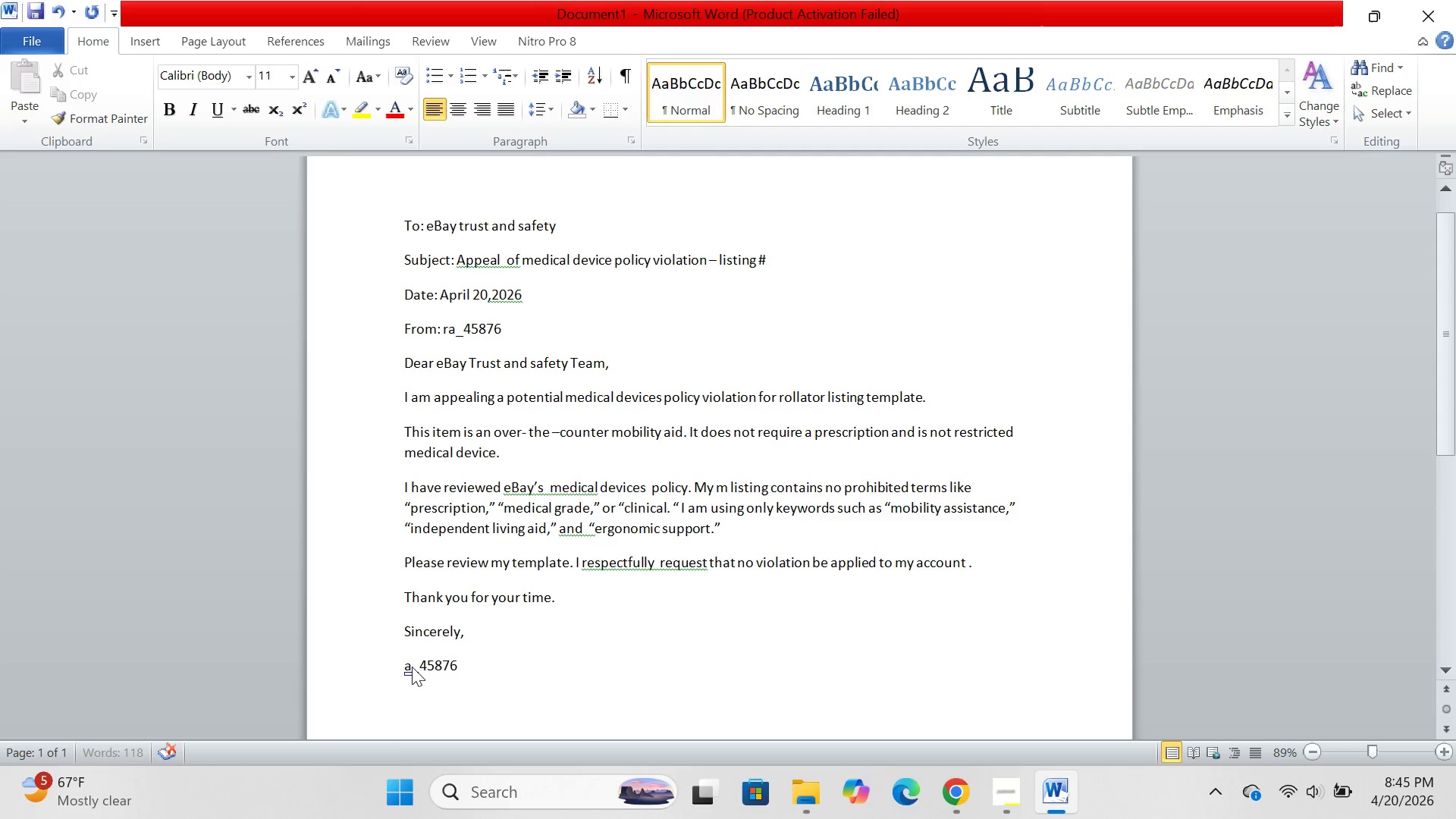 
key(Backspace)
 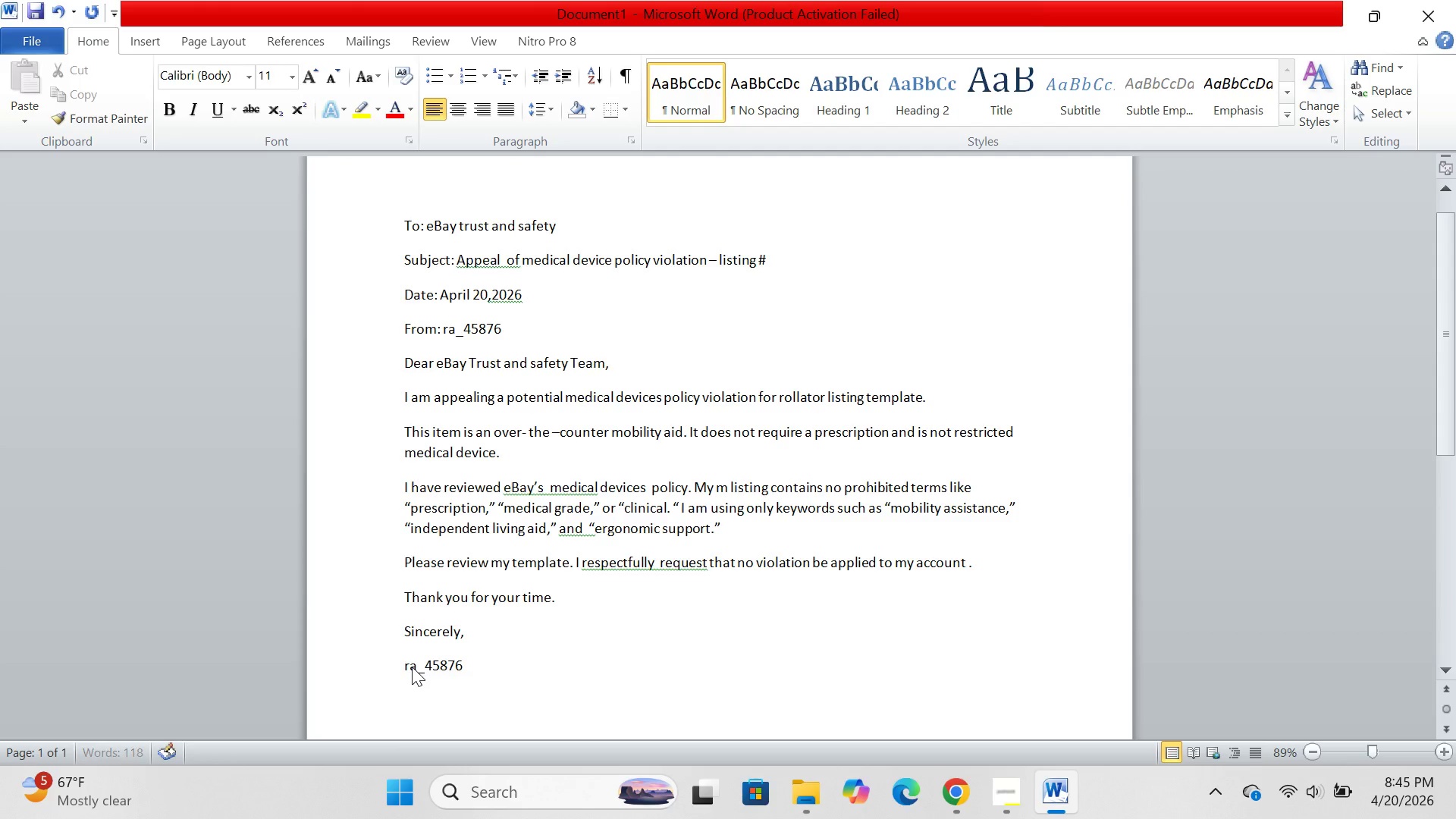 
key(R)
 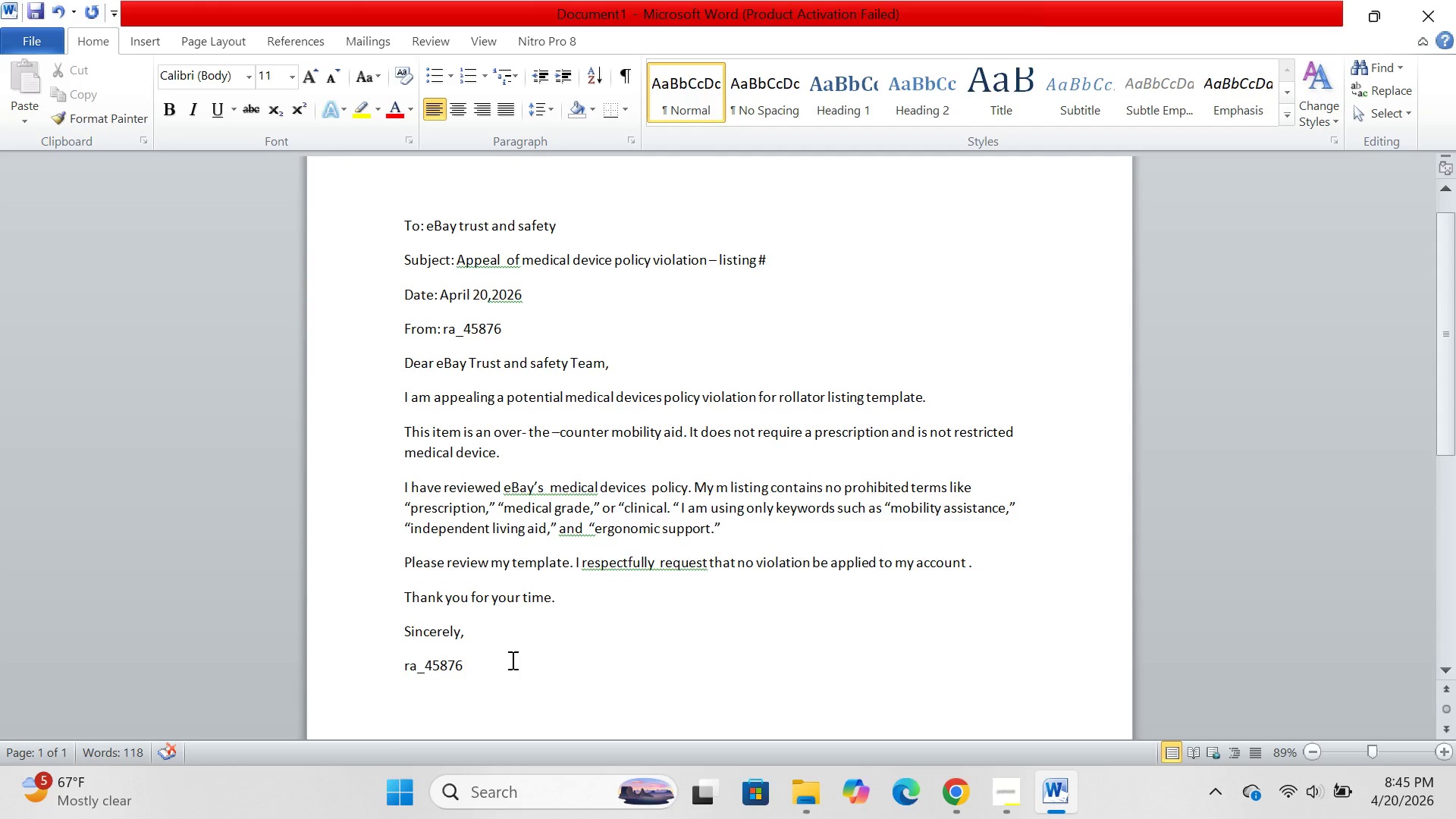 
left_click([509, 660])
 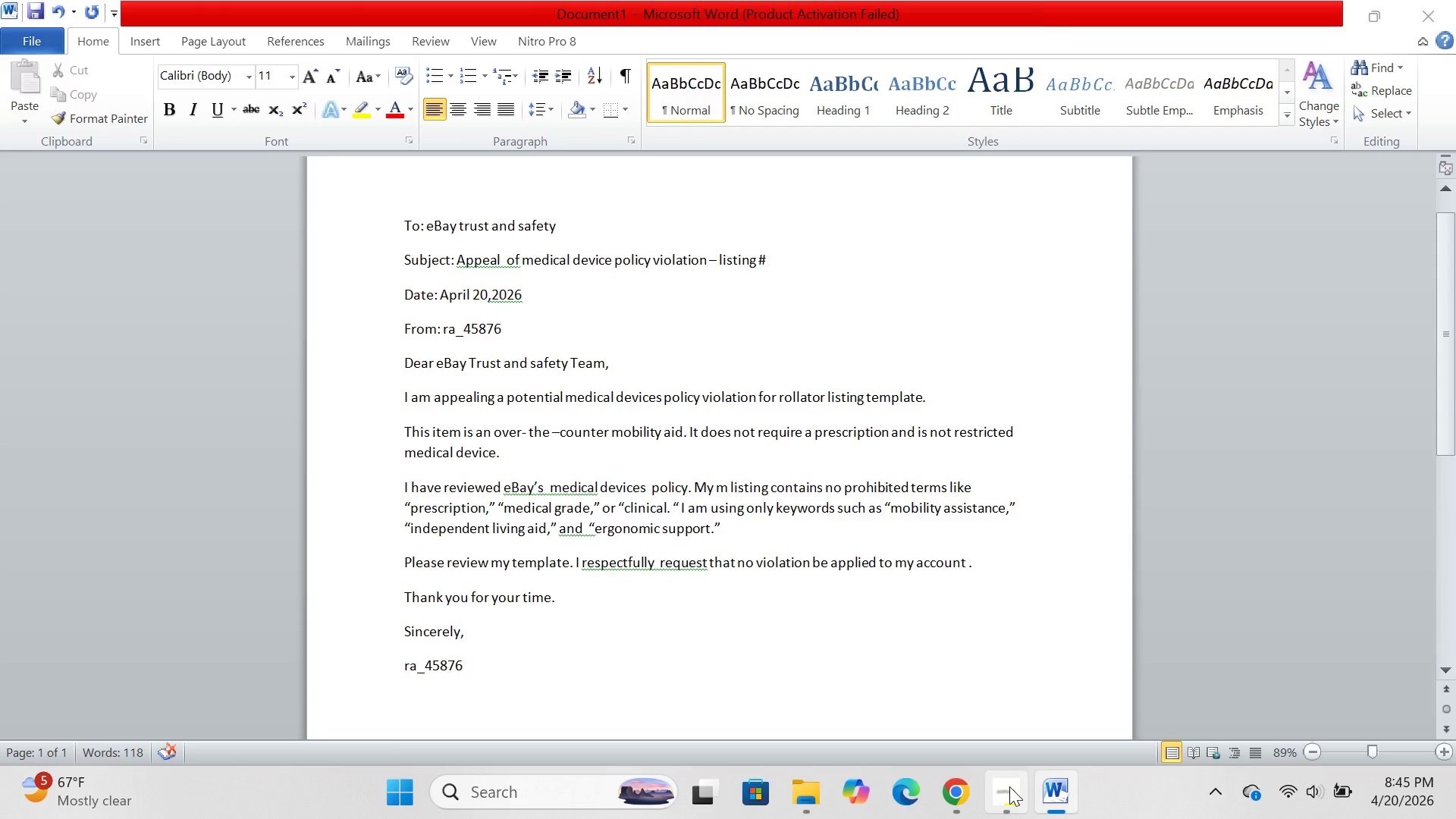 
left_click([1009, 786])